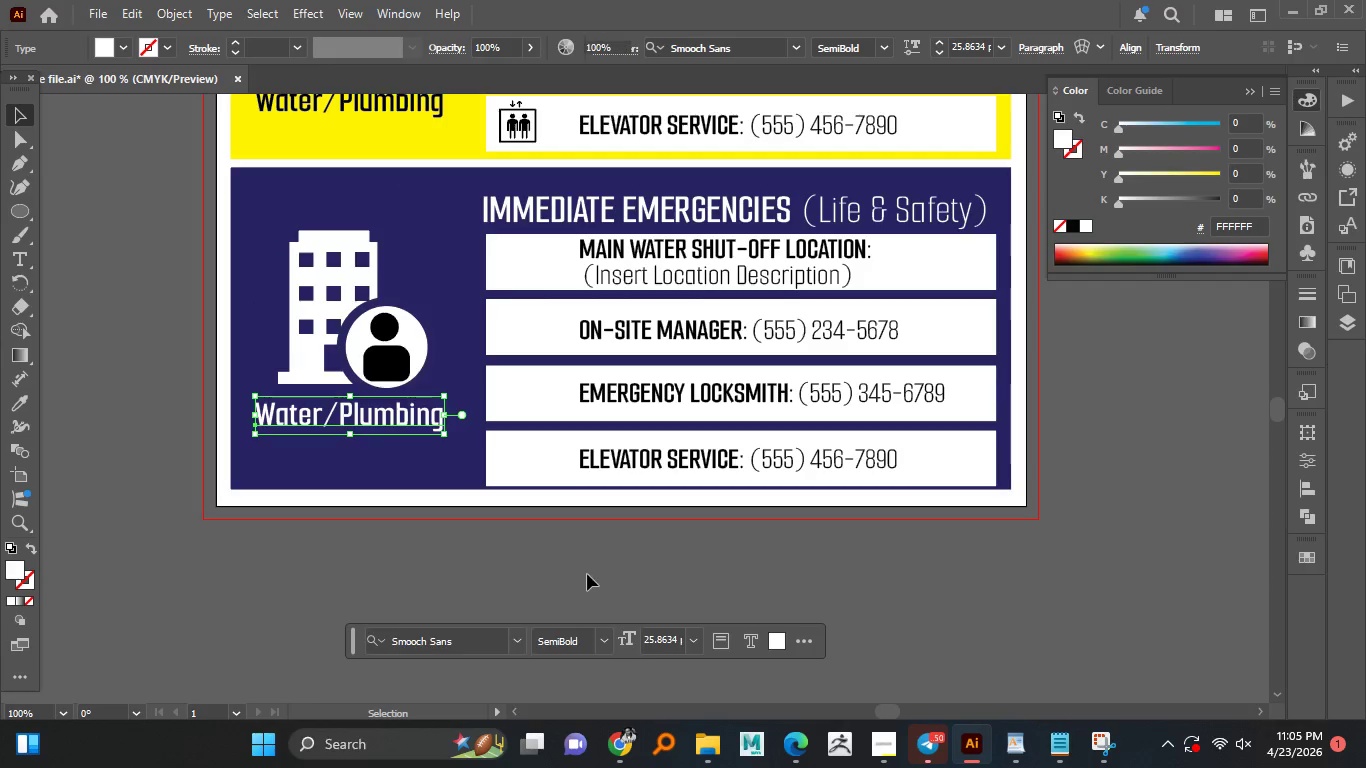 
hold_key(key=AltLeft, duration=1.5)
scroll: coordinate [317, 417], scroll_direction: up, amount: 2.0
 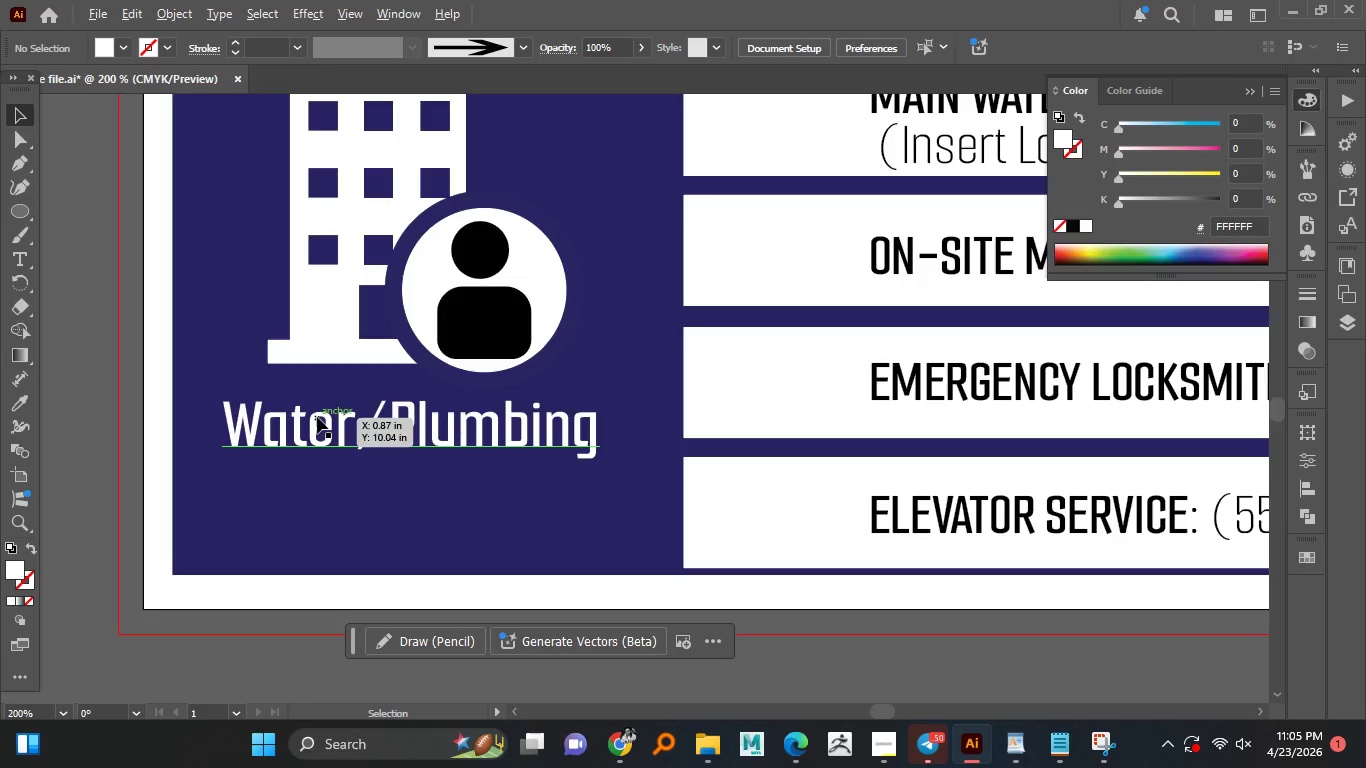 
double_click([355, 437])
 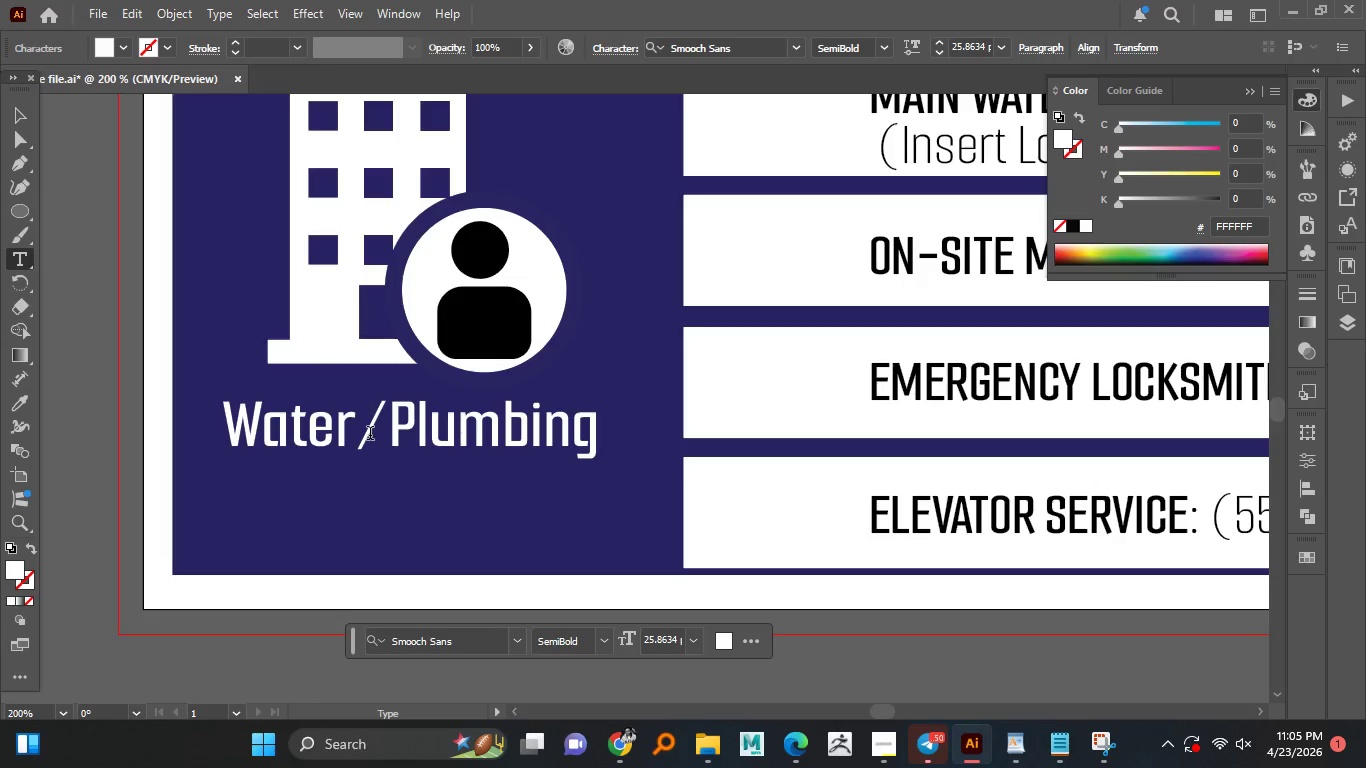 
key(Control+A)
 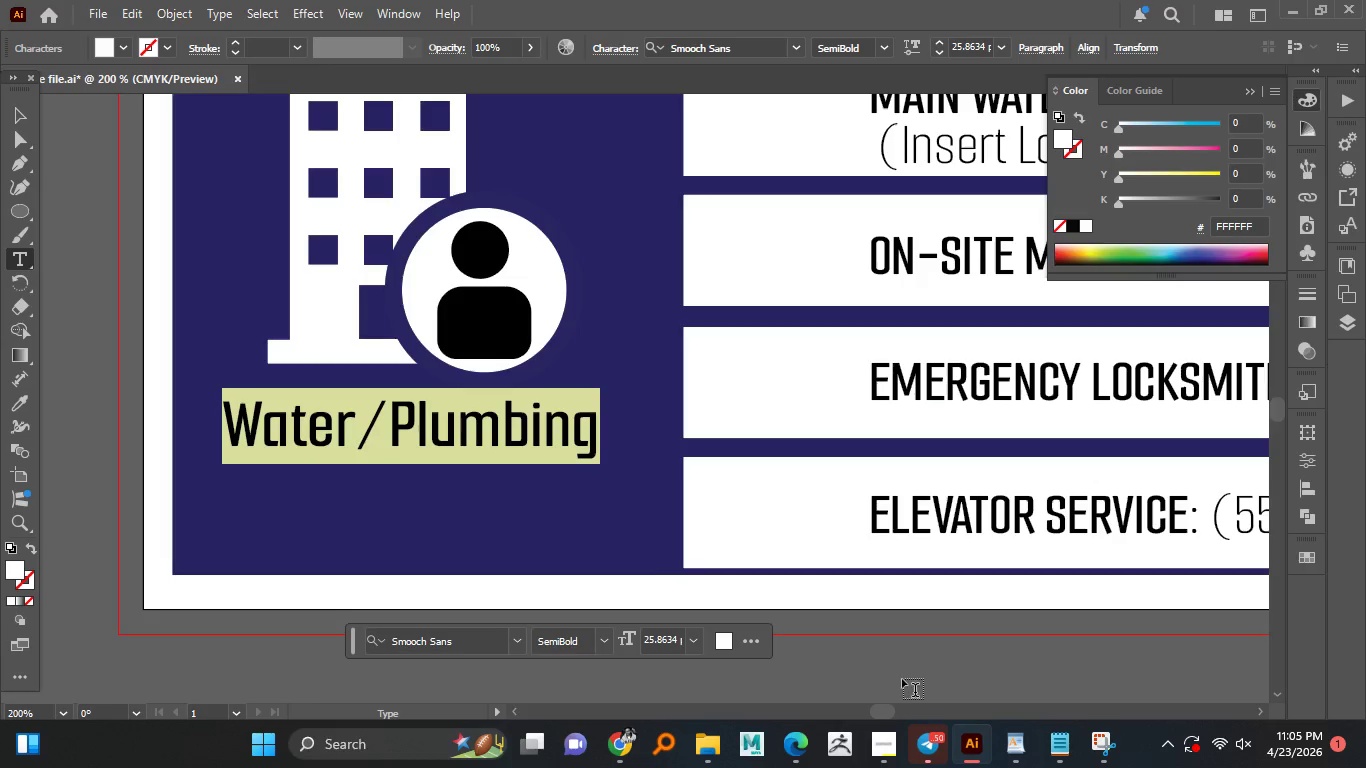 
type(Building)
 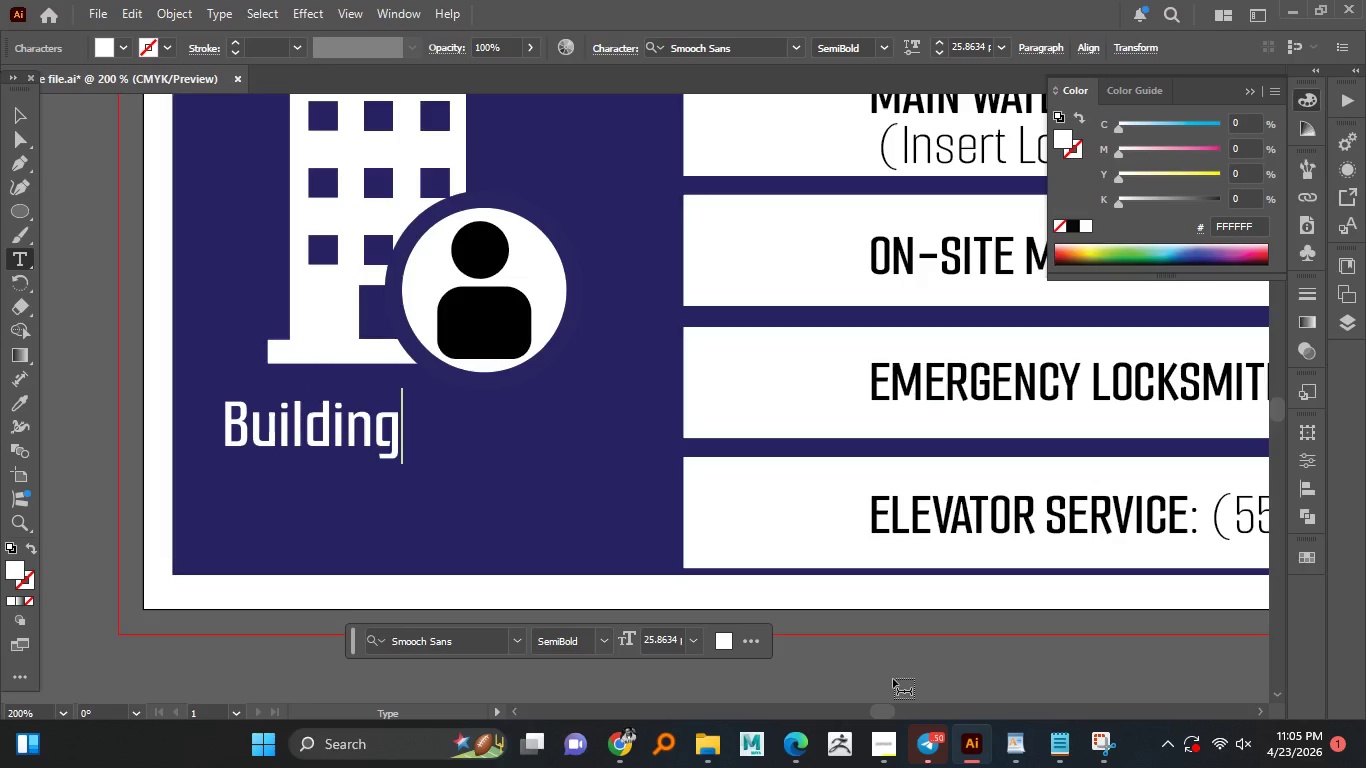 
key(Shift+Enter)
 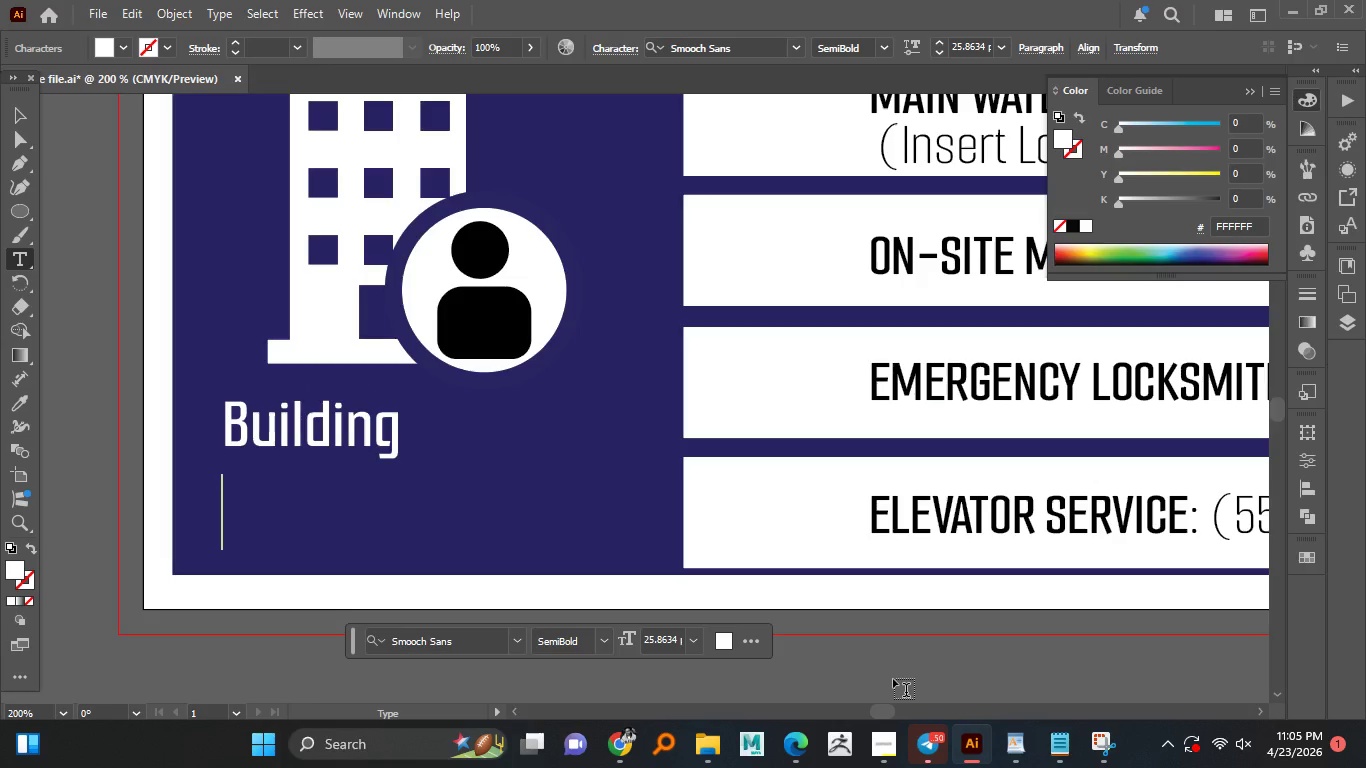 
type(Managment)
 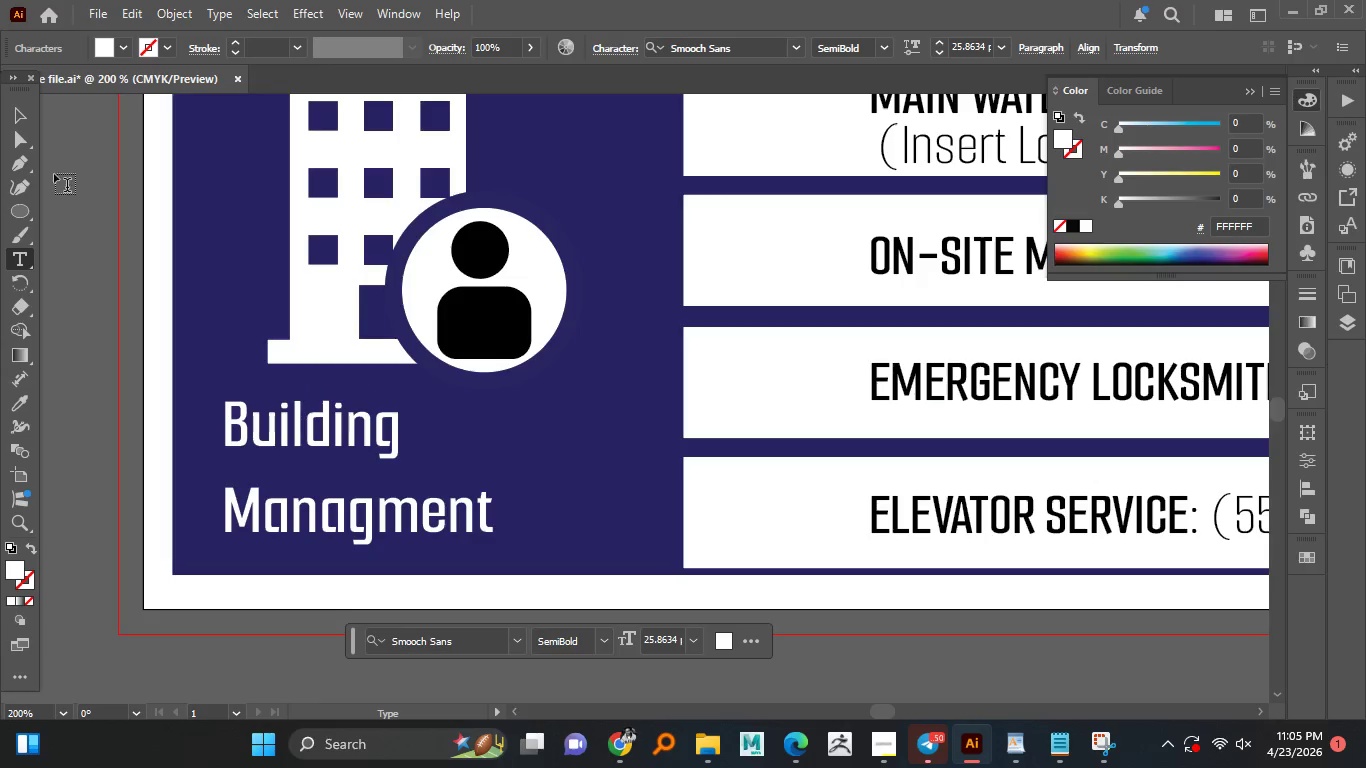 
left_click([16, 114])
 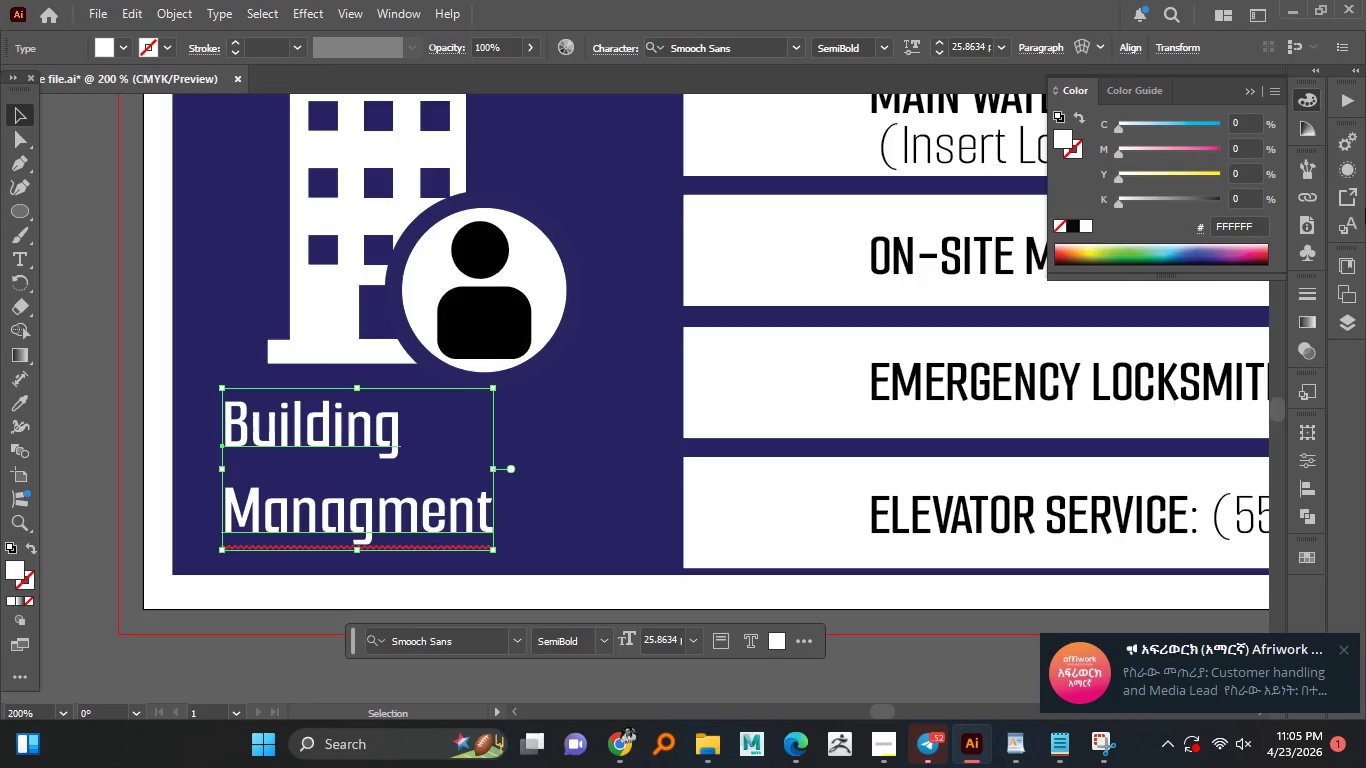 
wait(7.36)
 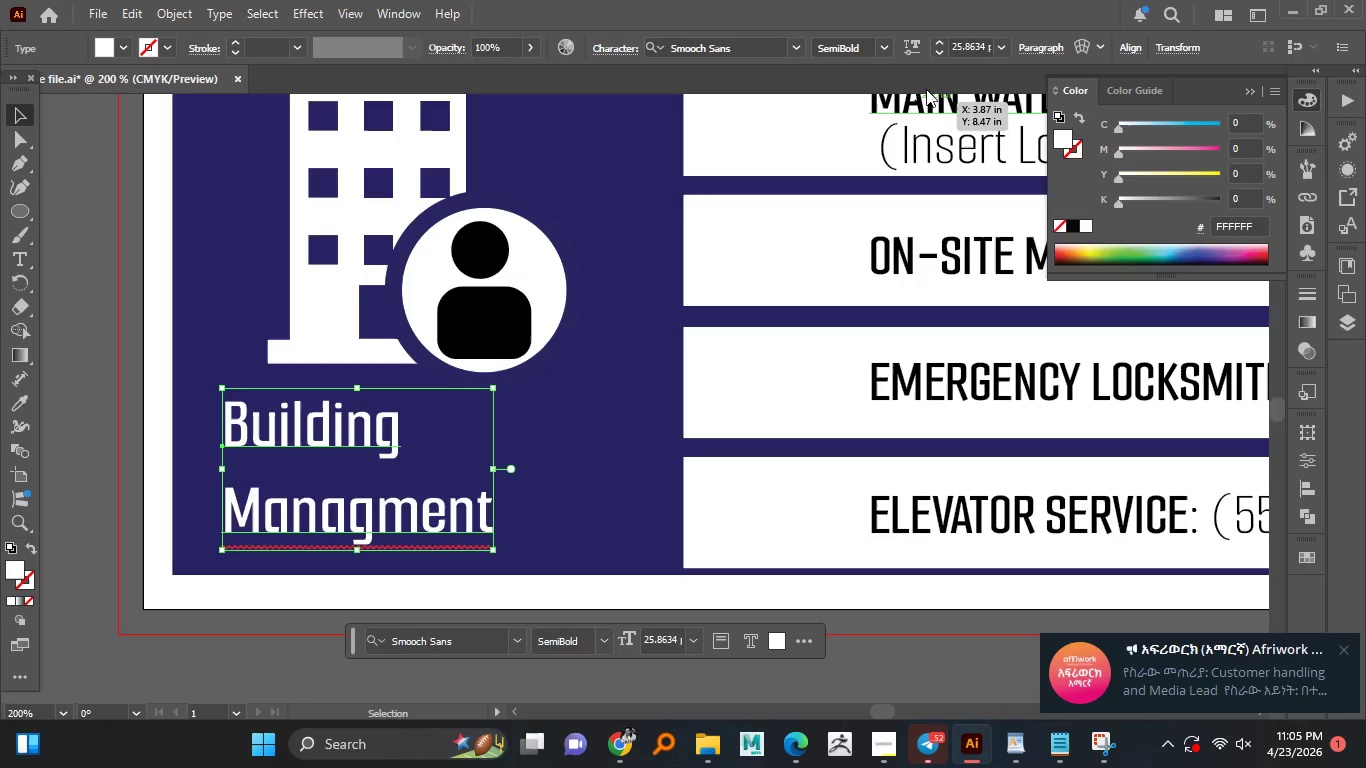 
left_click([1307, 465])
 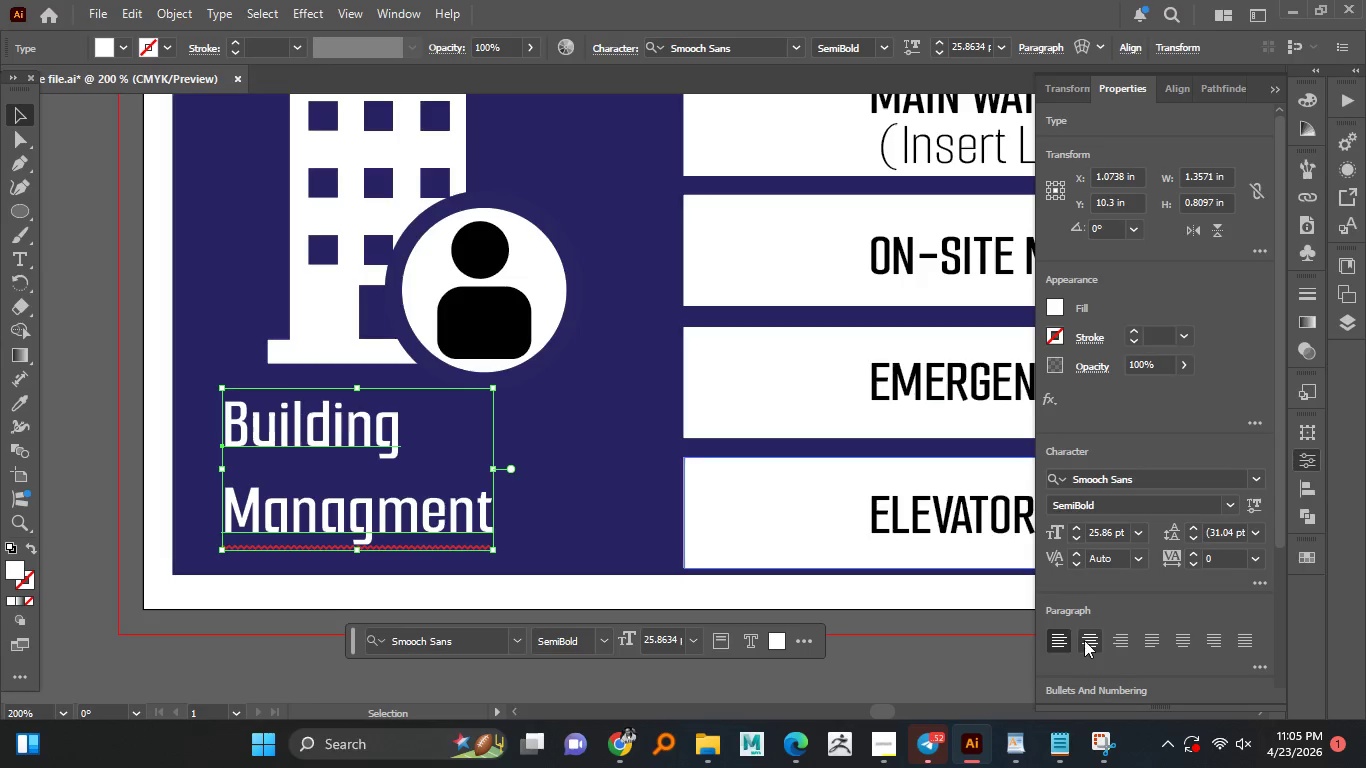 
wait(5.75)
 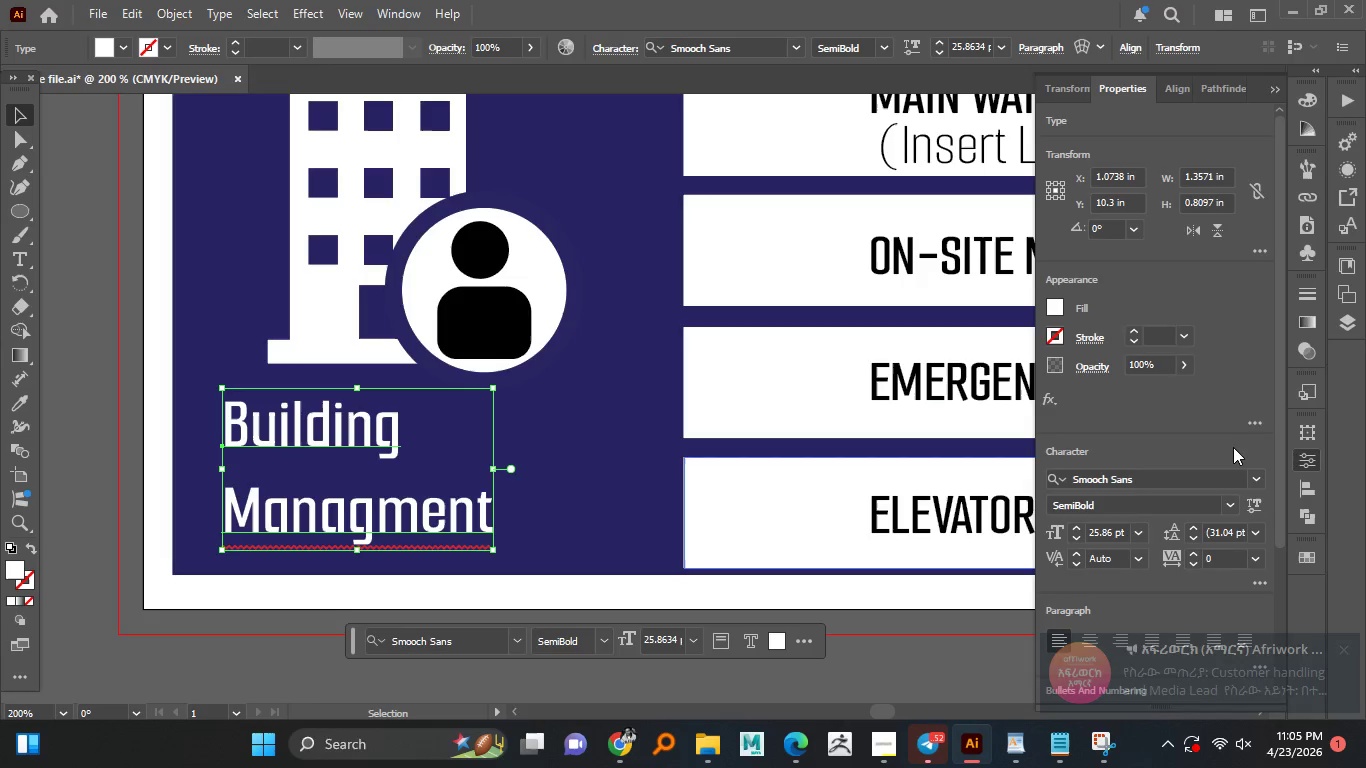 
left_click_drag(start_coordinate=[255, 425], to_coordinate=[438, 434])
 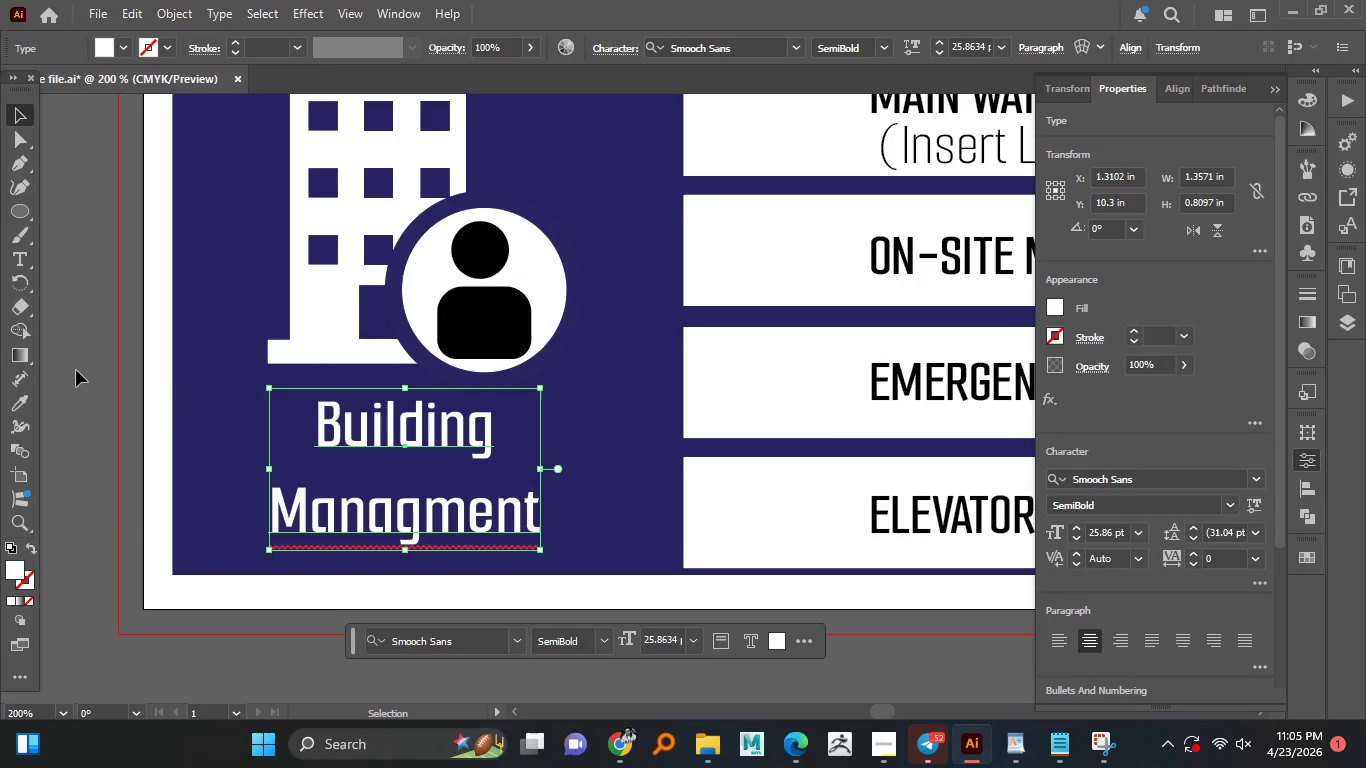 
hold_key(key=ShiftLeft, duration=1.33)
 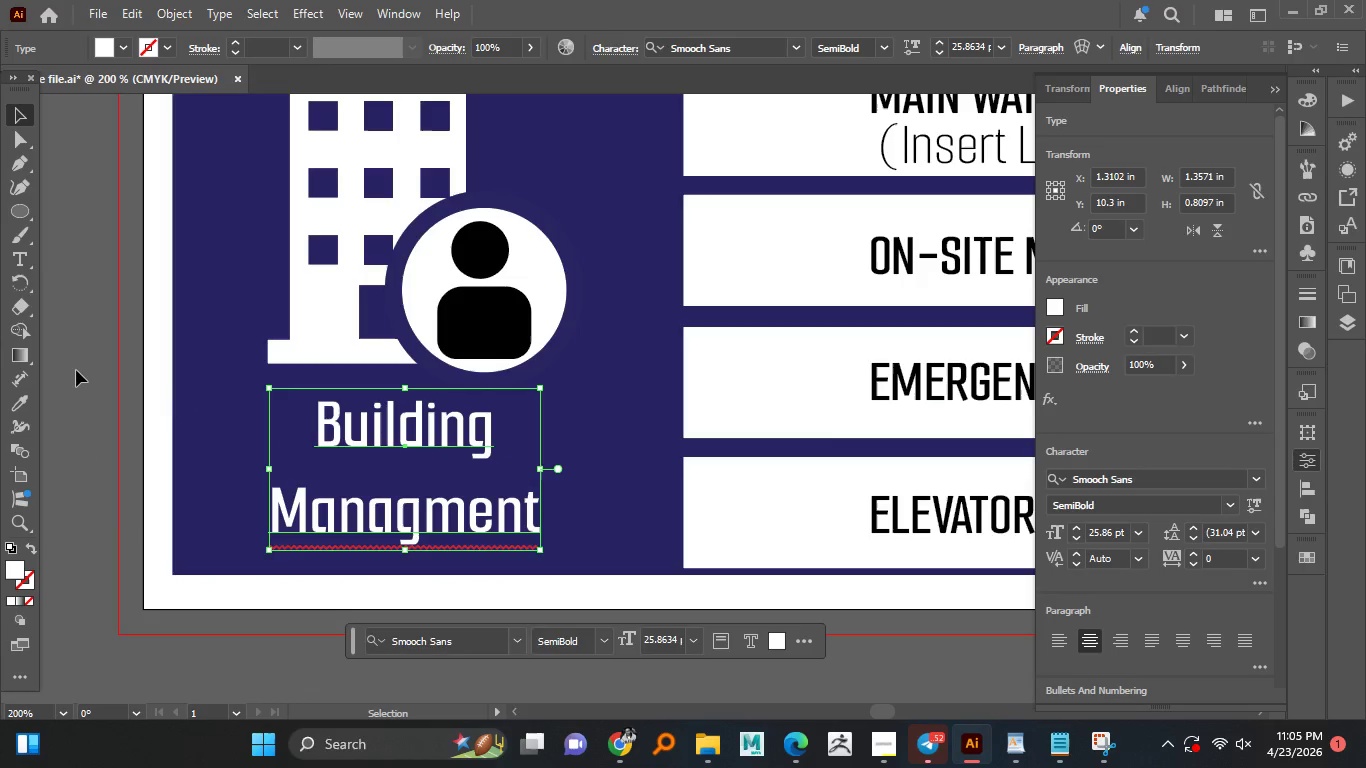 
left_click([76, 370])
 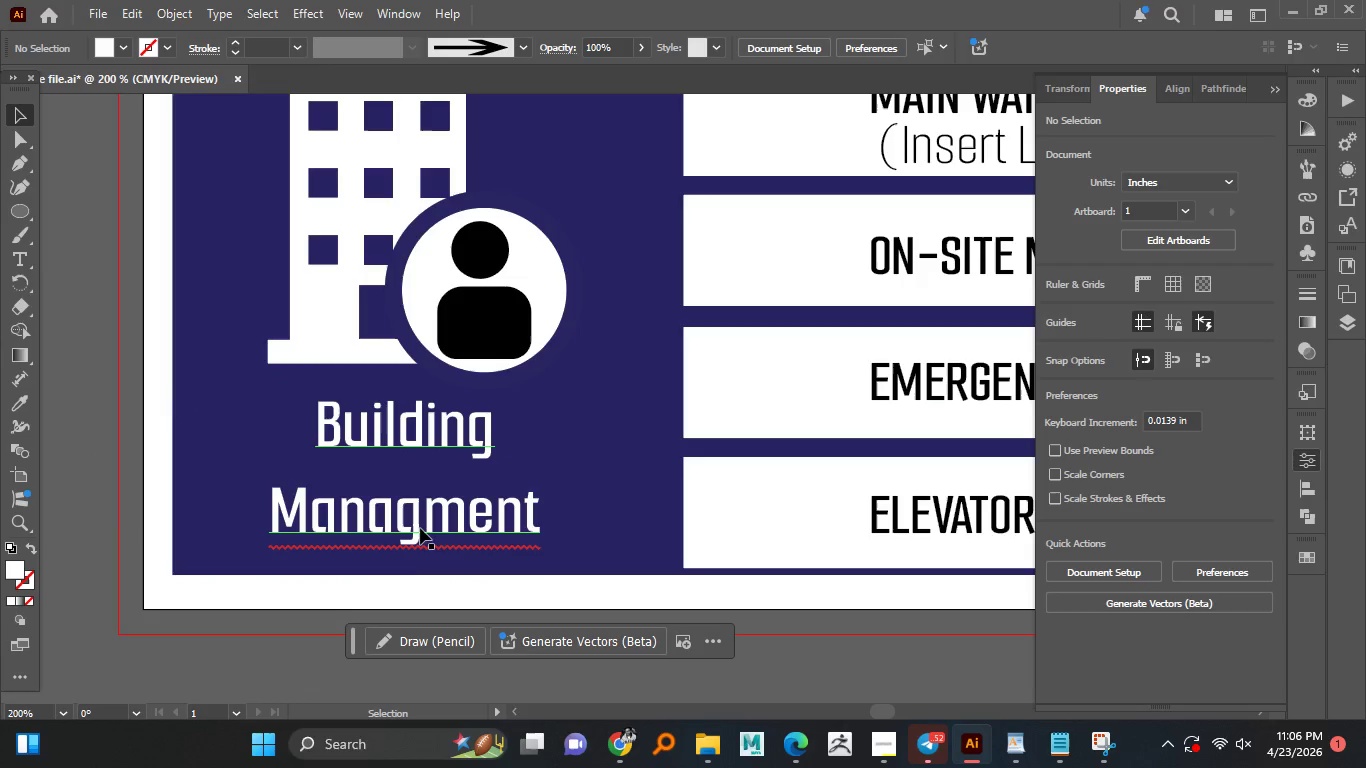 
double_click([420, 527])
 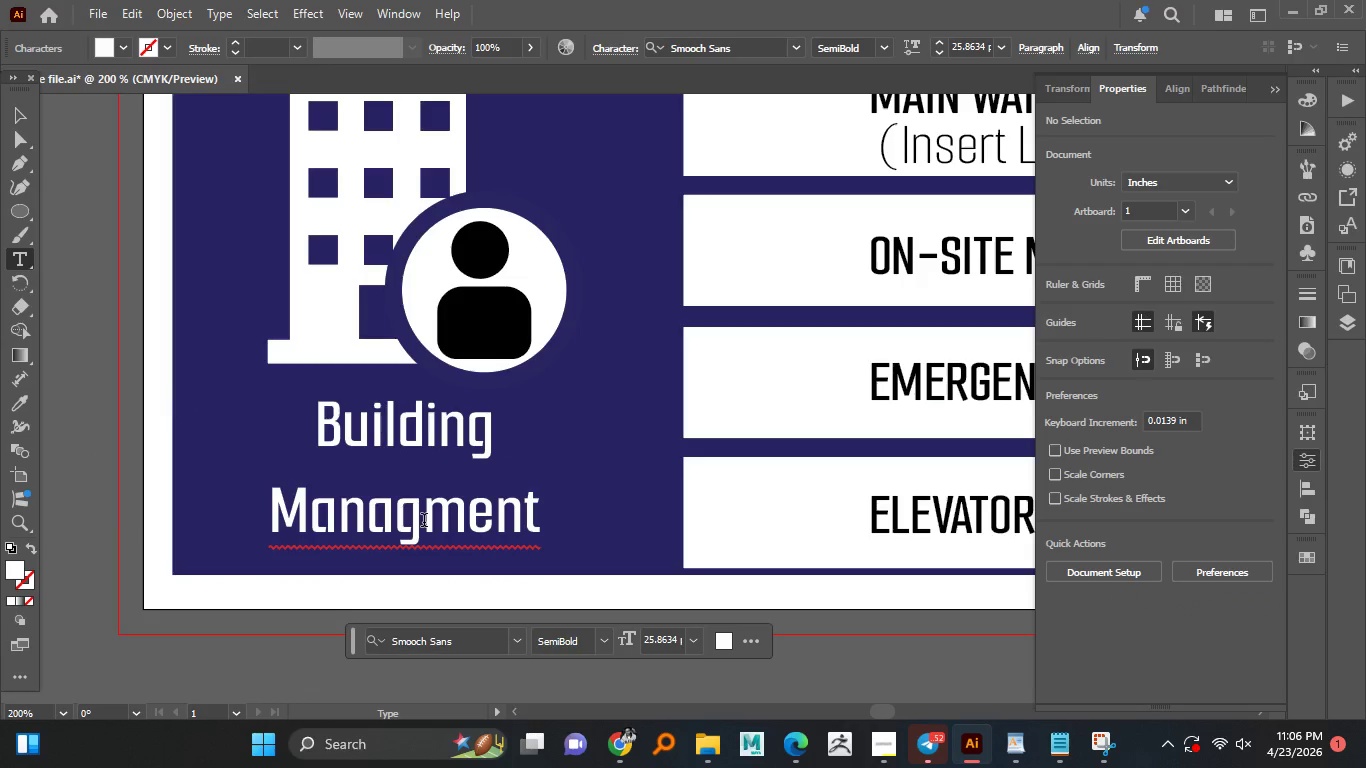 
left_click([424, 522])
 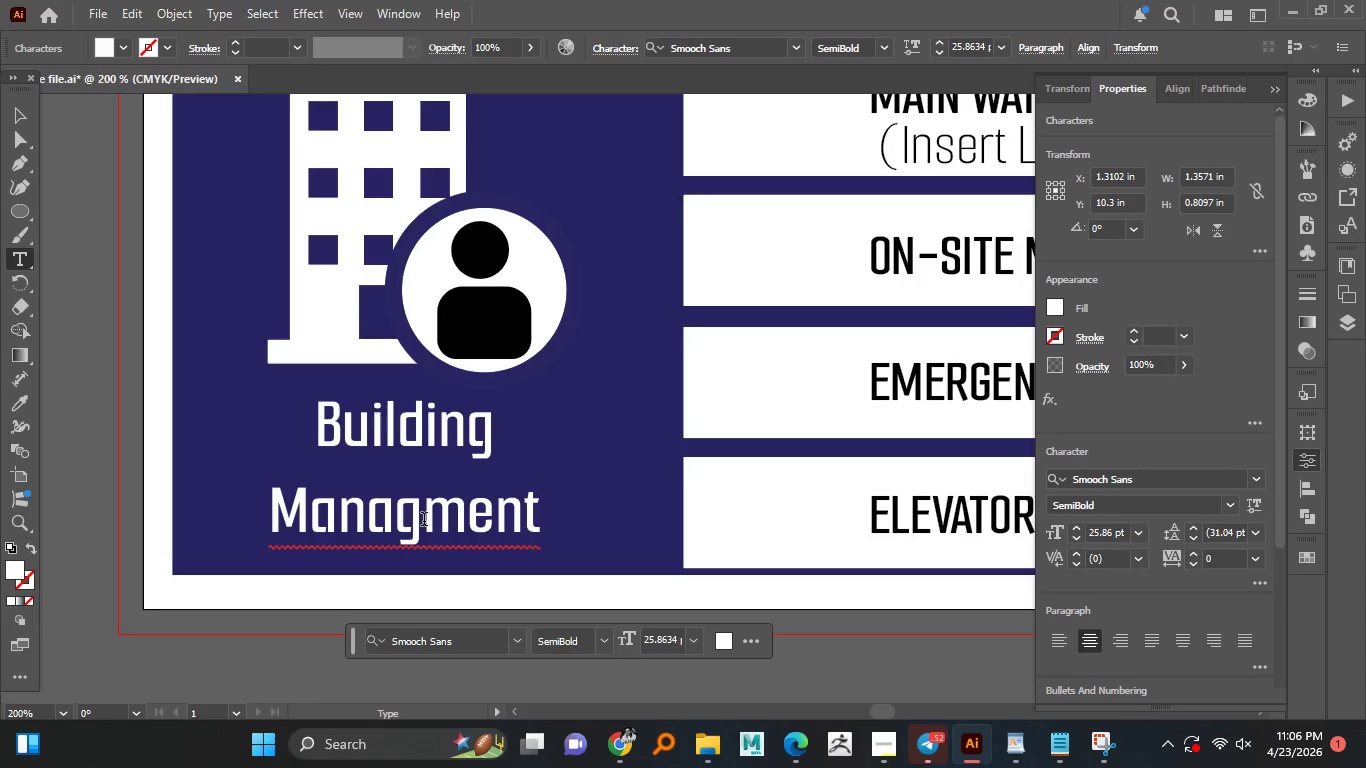 
key(E)
 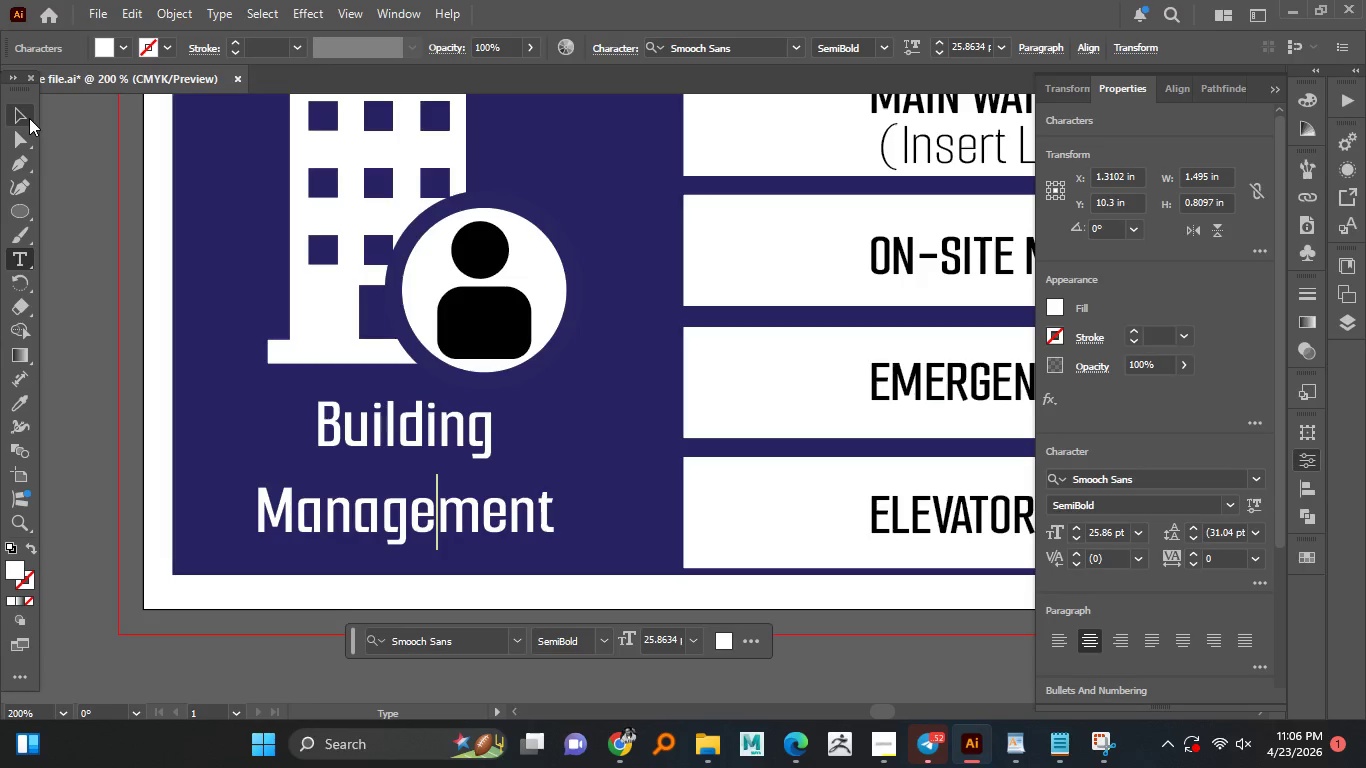 
double_click([47, 131])
 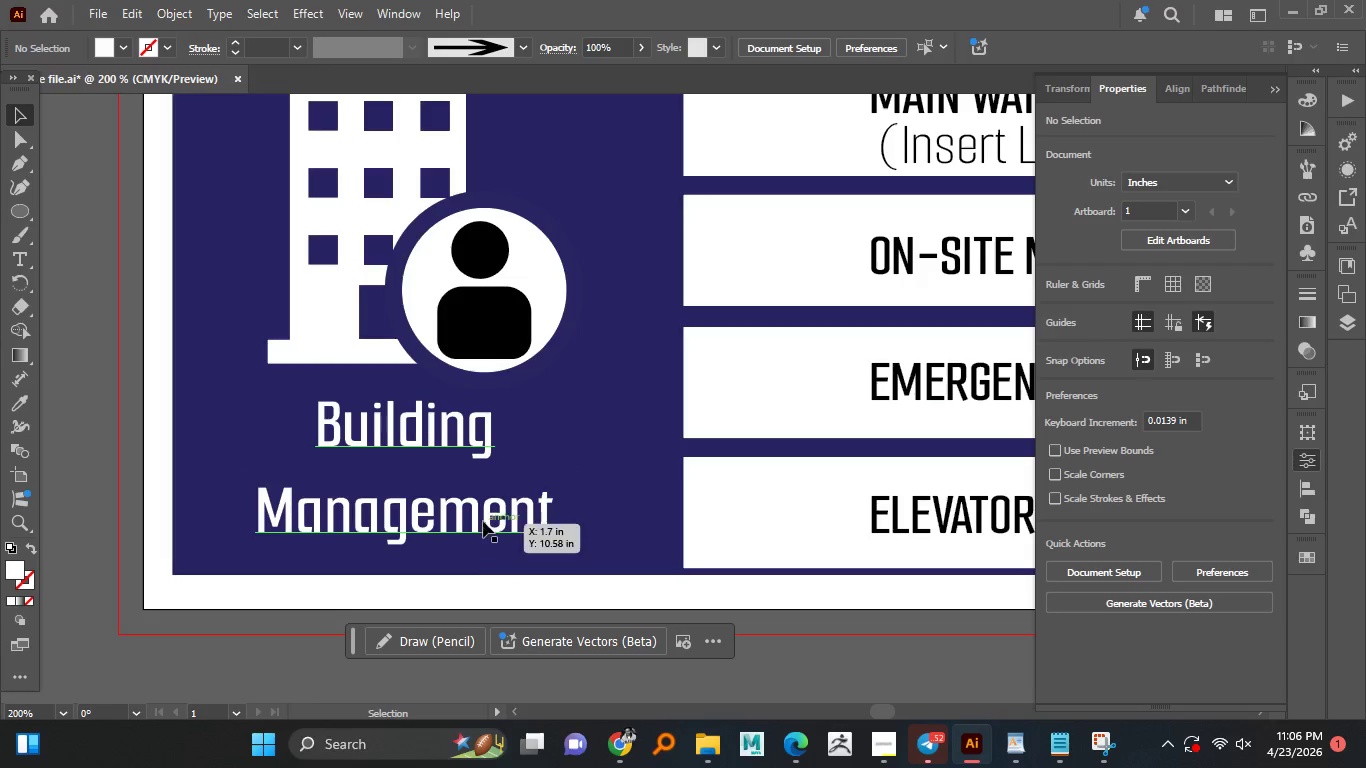 
hold_key(key=AltLeft, duration=1.52)
scroll: coordinate [405, 412], scroll_direction: down, amount: 3.0
 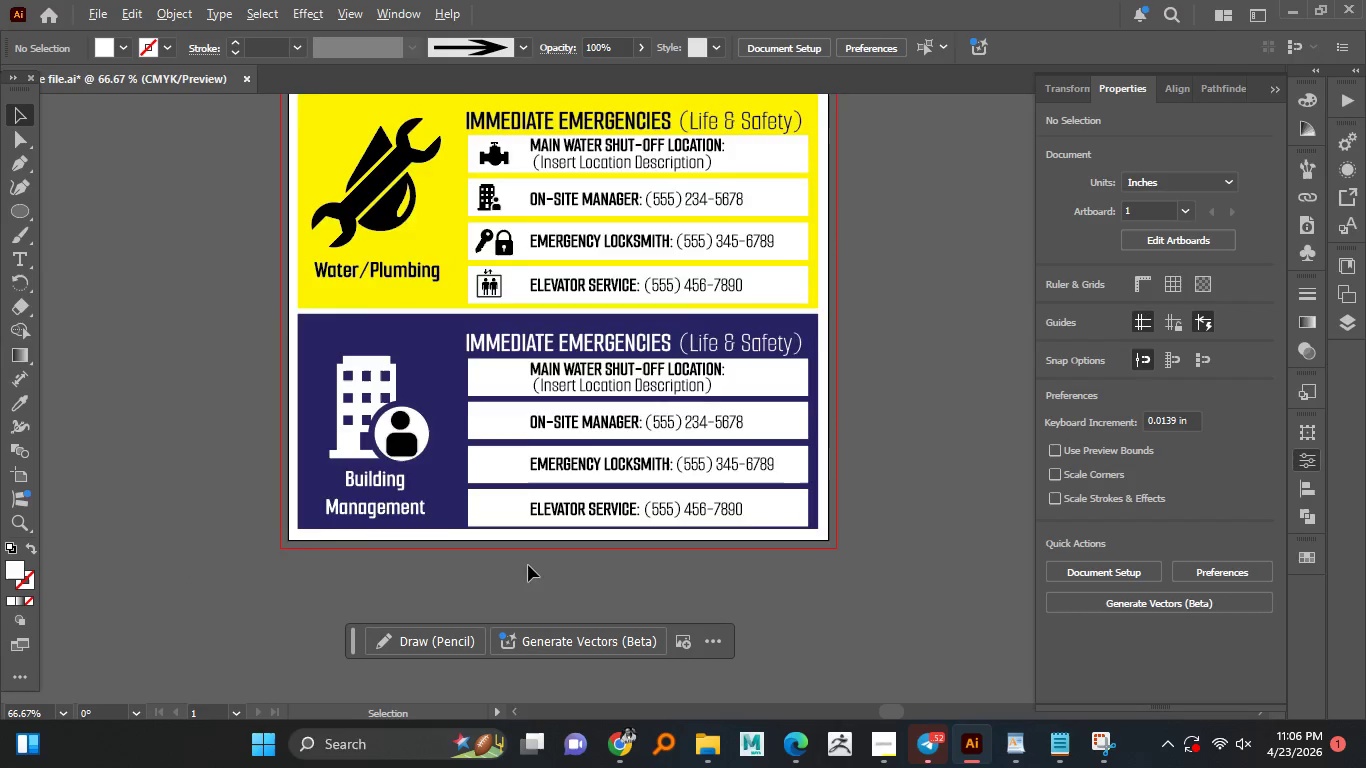 
hold_key(key=AltLeft, duration=1.5)
 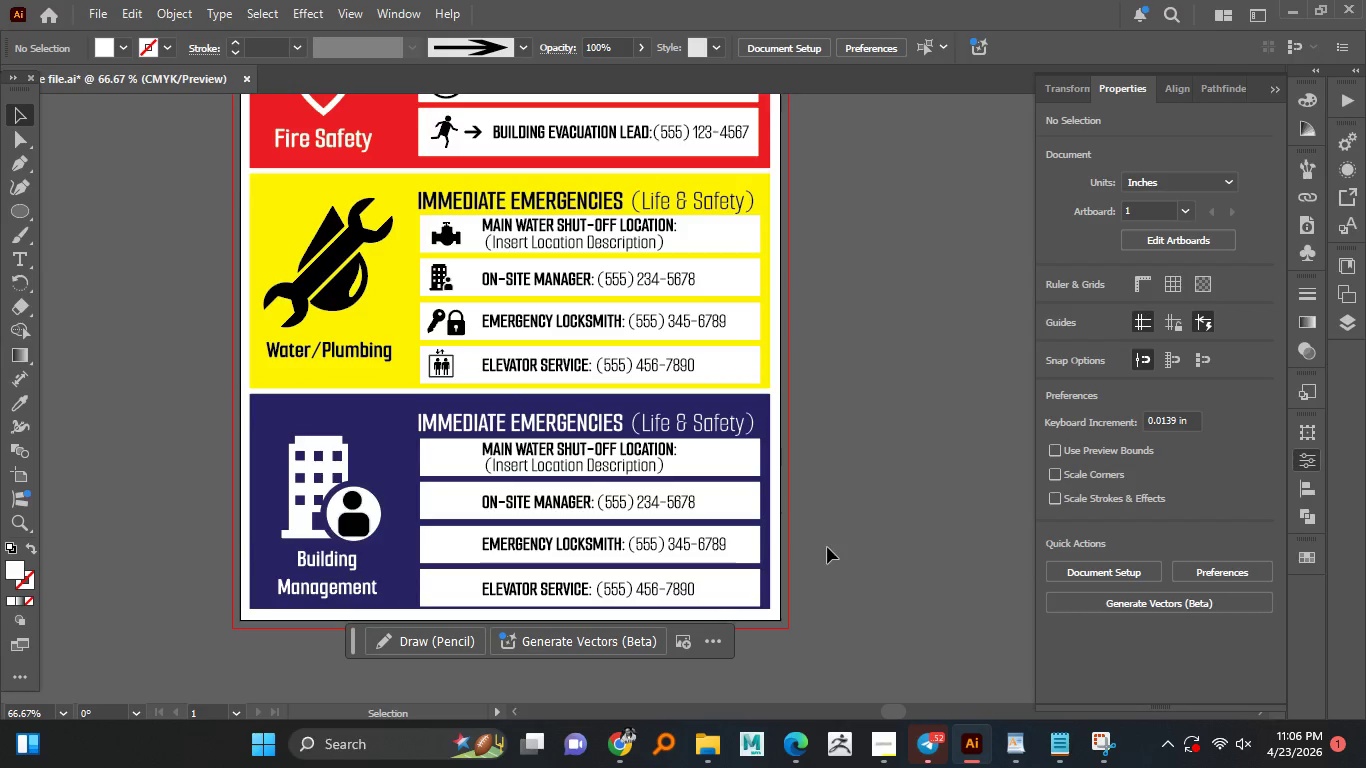 
hold_key(key=AltLeft, duration=0.5)
 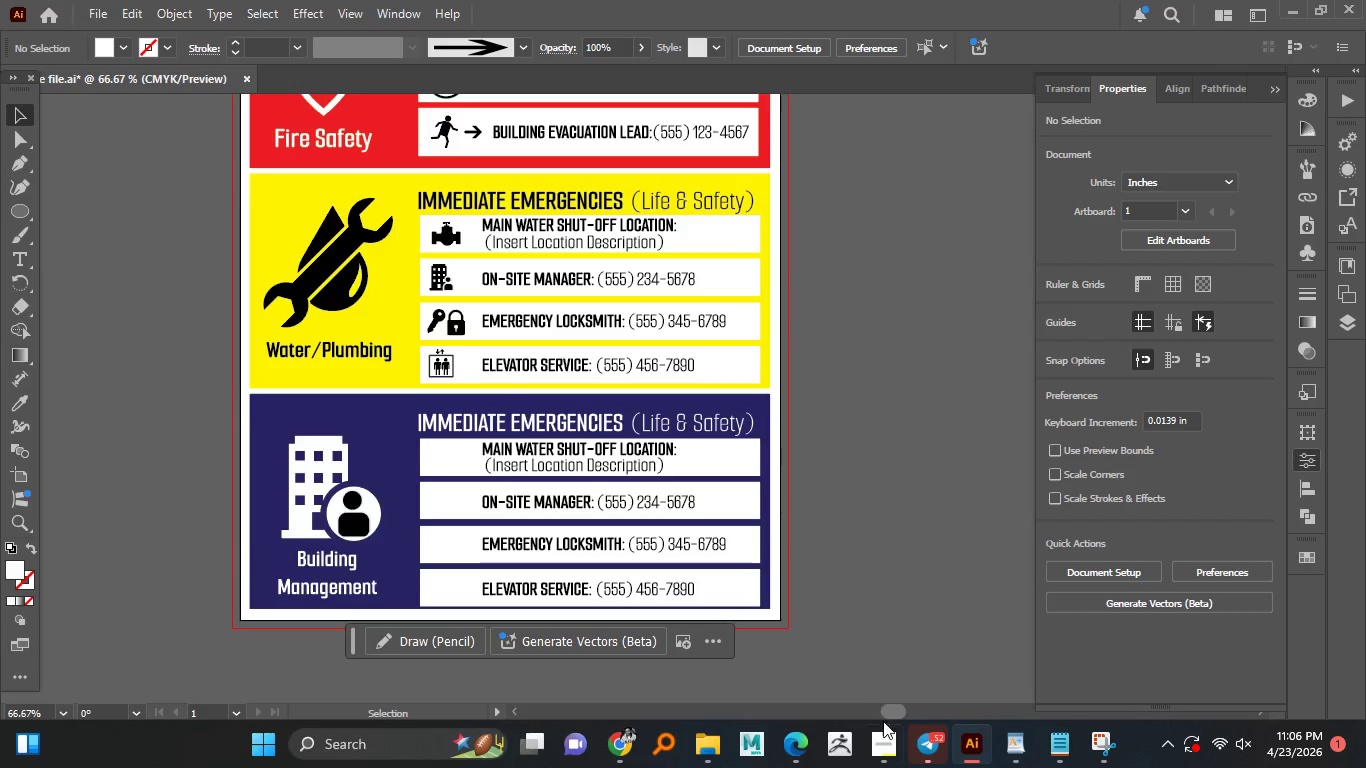 
left_click([882, 731])